 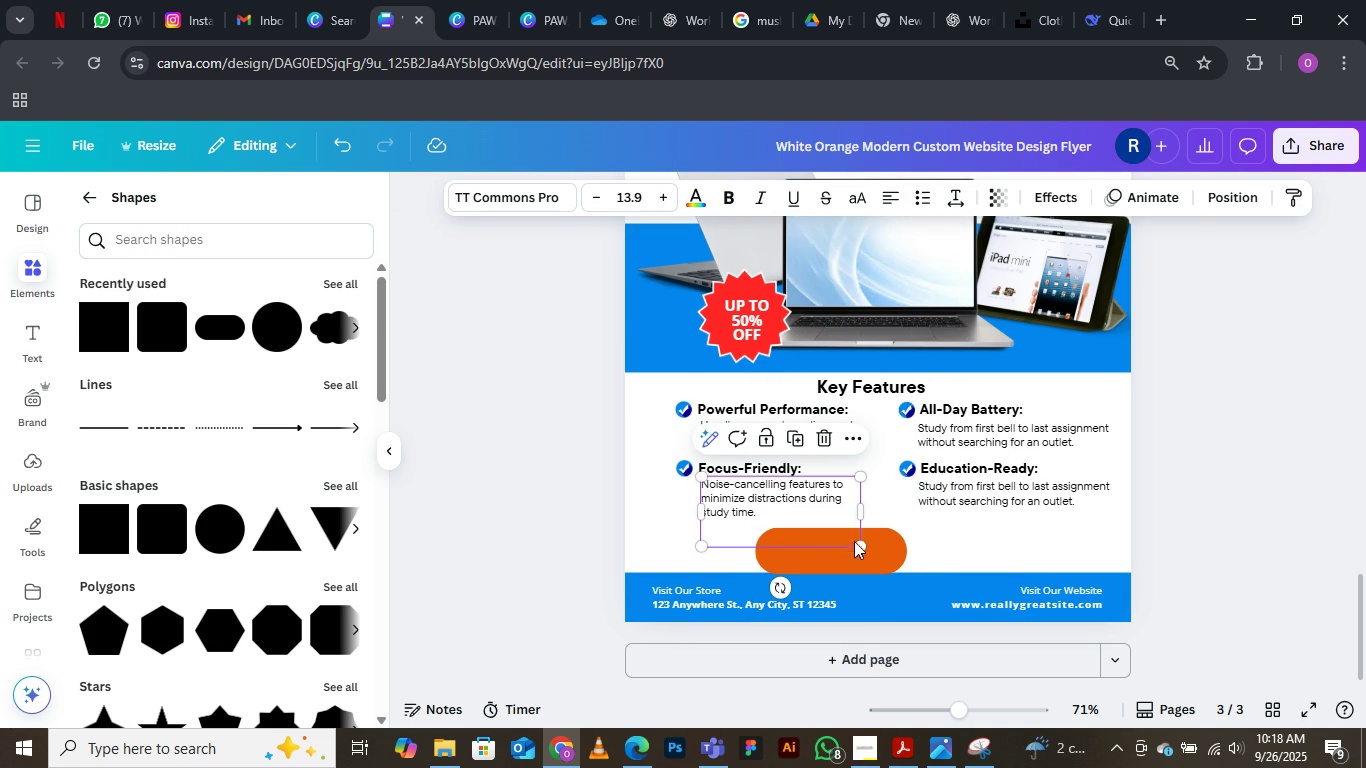 
double_click([746, 516])
 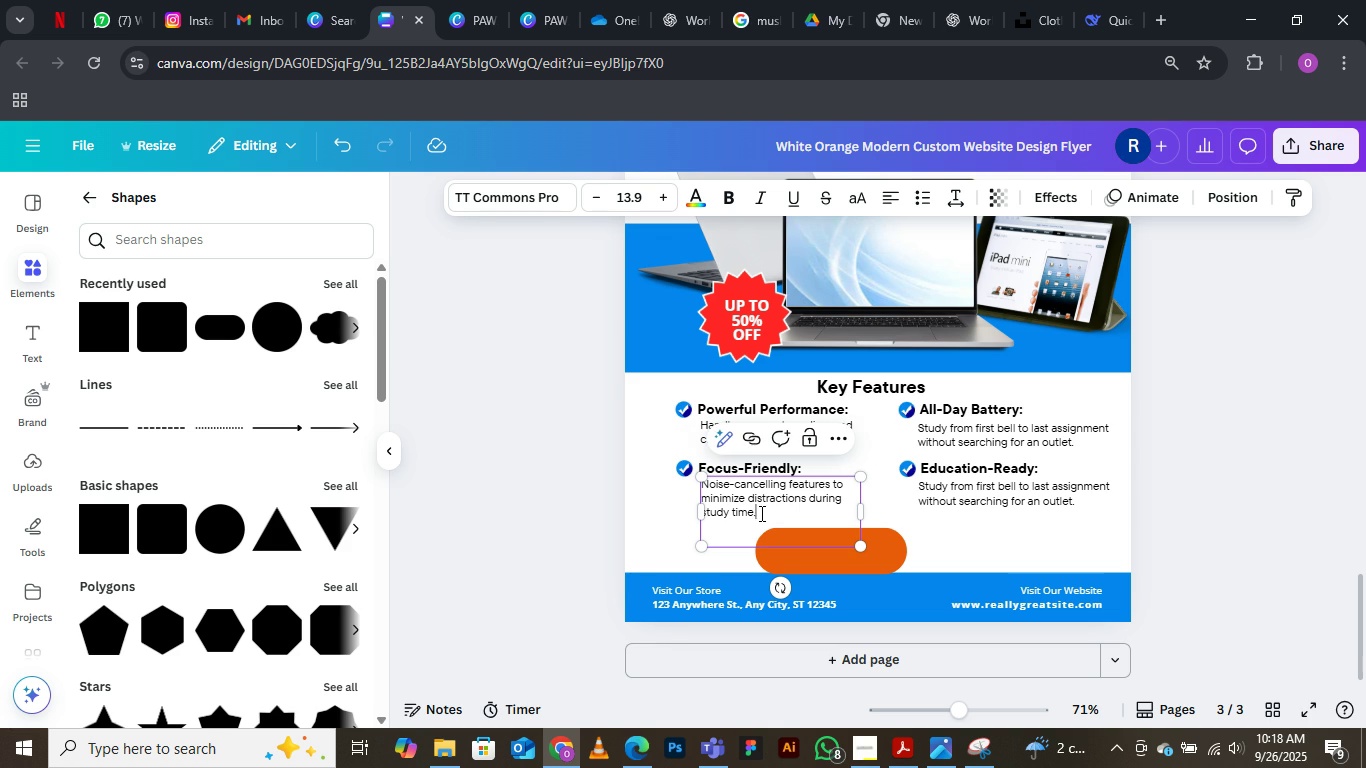 
triple_click([760, 513])
 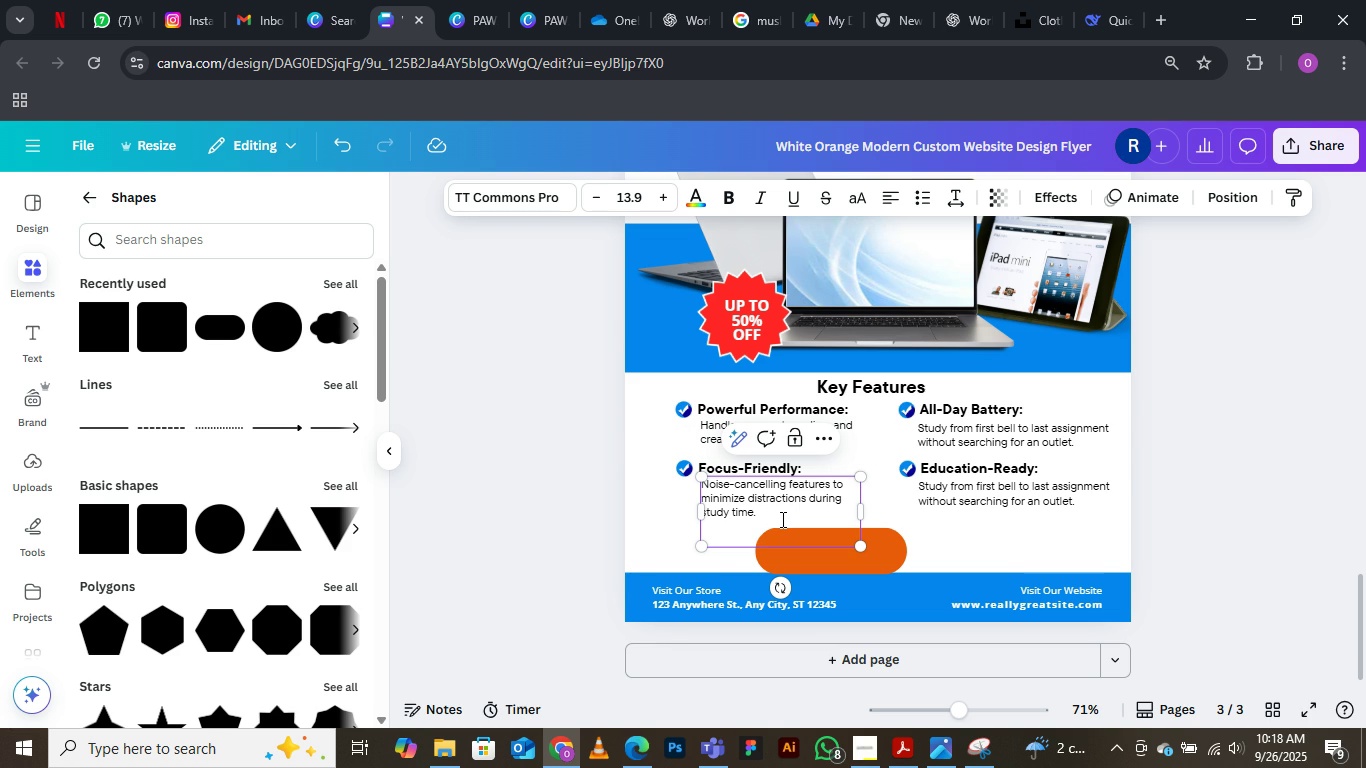 
key(ArrowRight)
 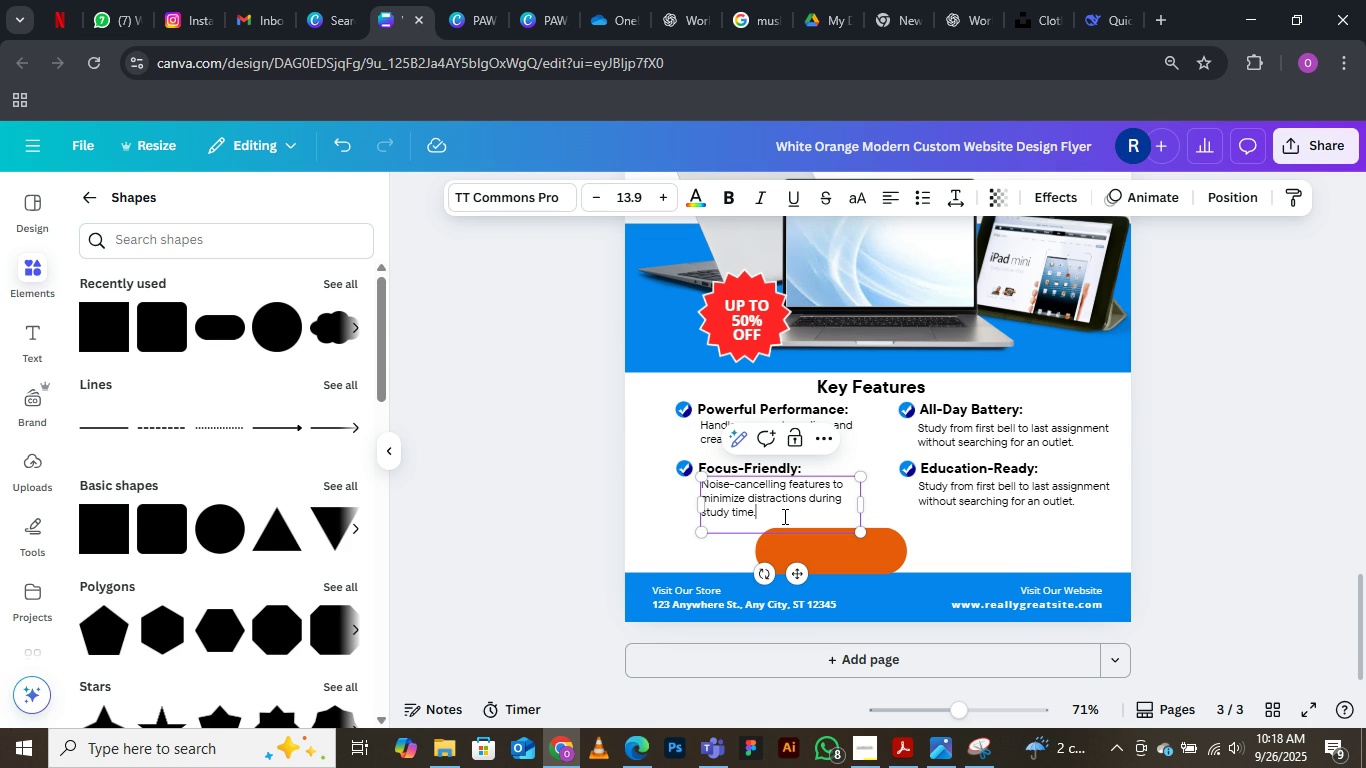 
key(Backspace)
 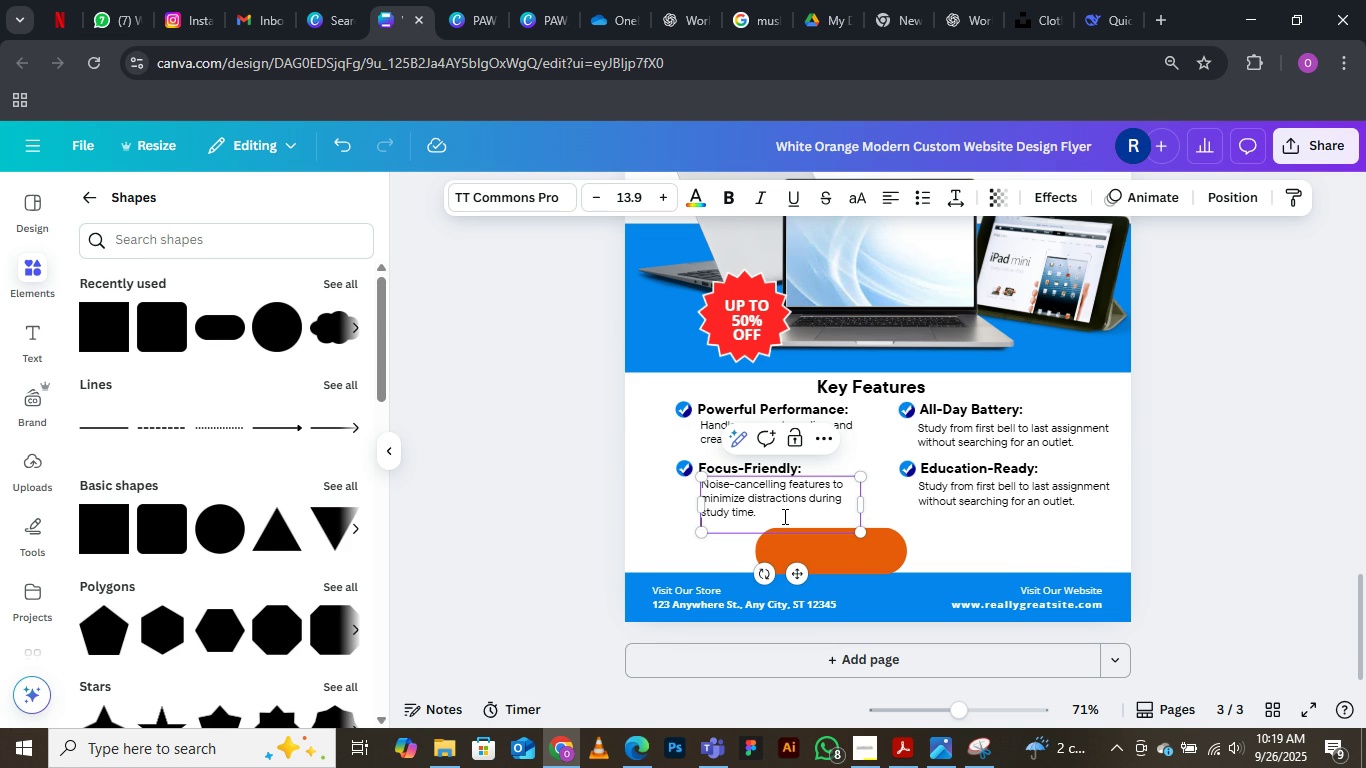 
key(ArrowRight)
 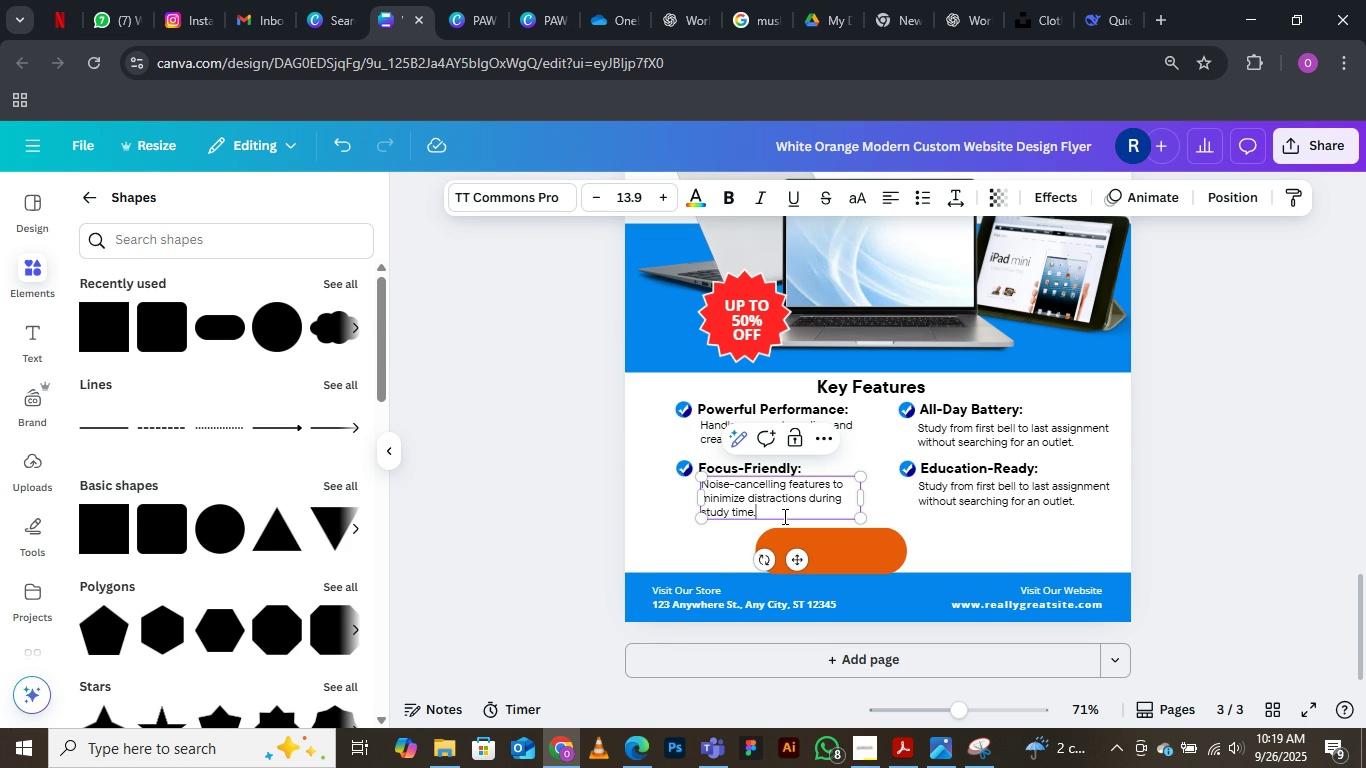 
key(Backspace)
 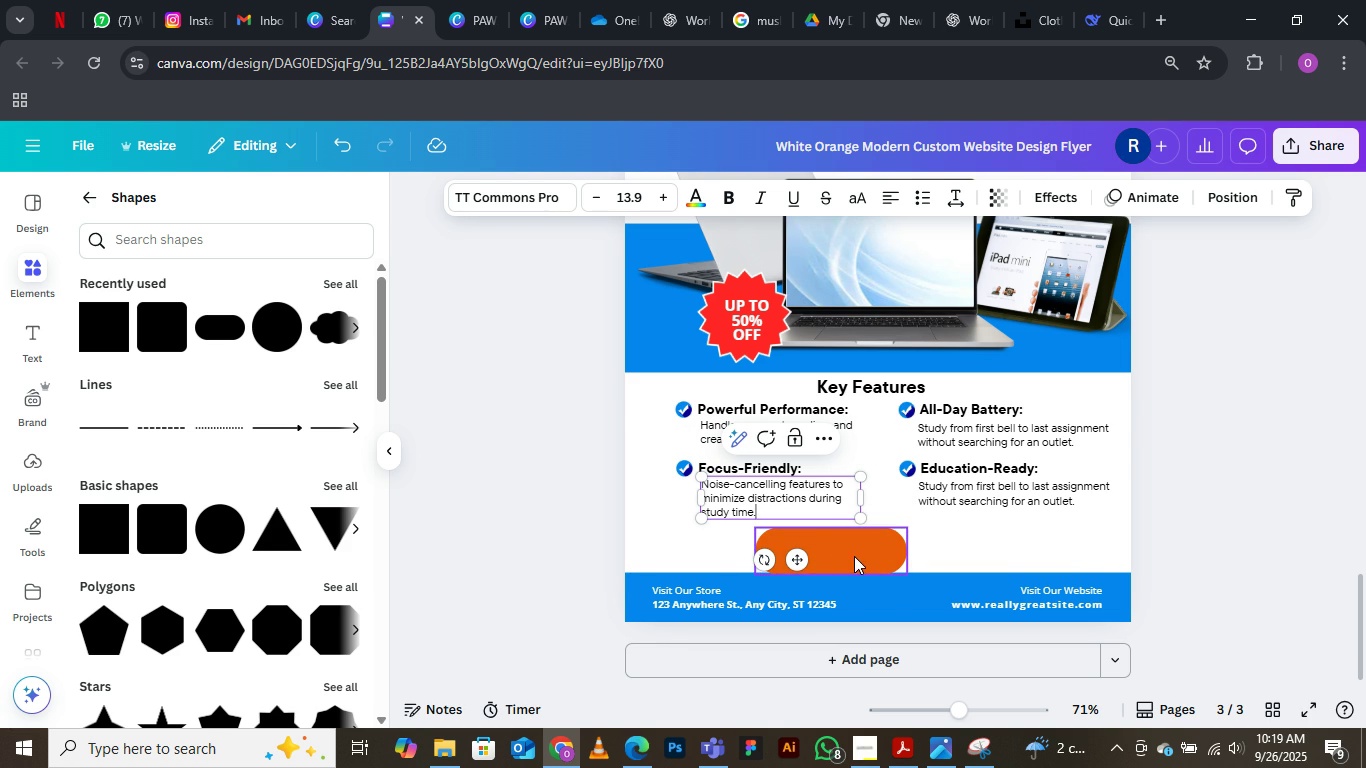 
left_click([853, 556])